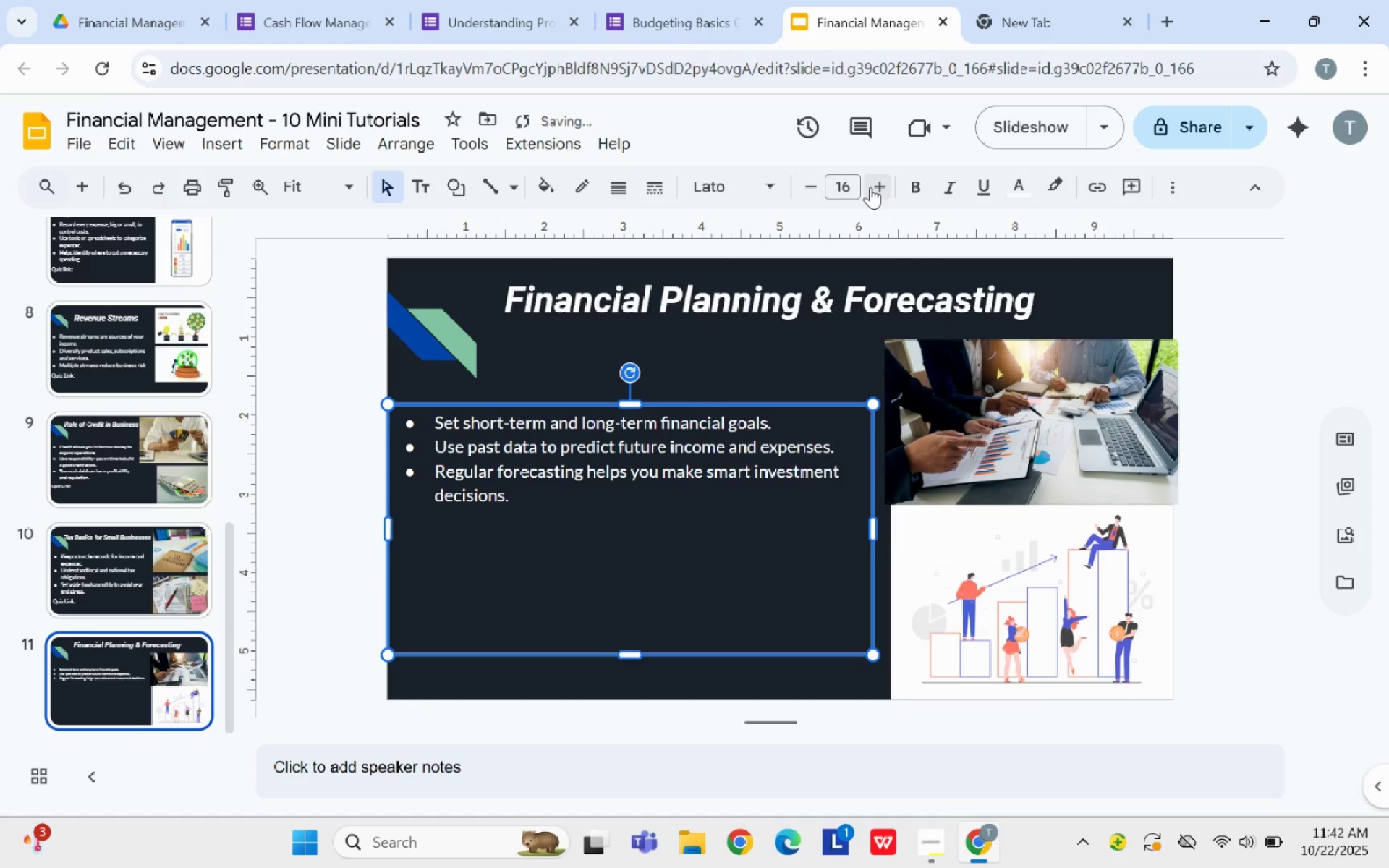 
triple_click([870, 187])
 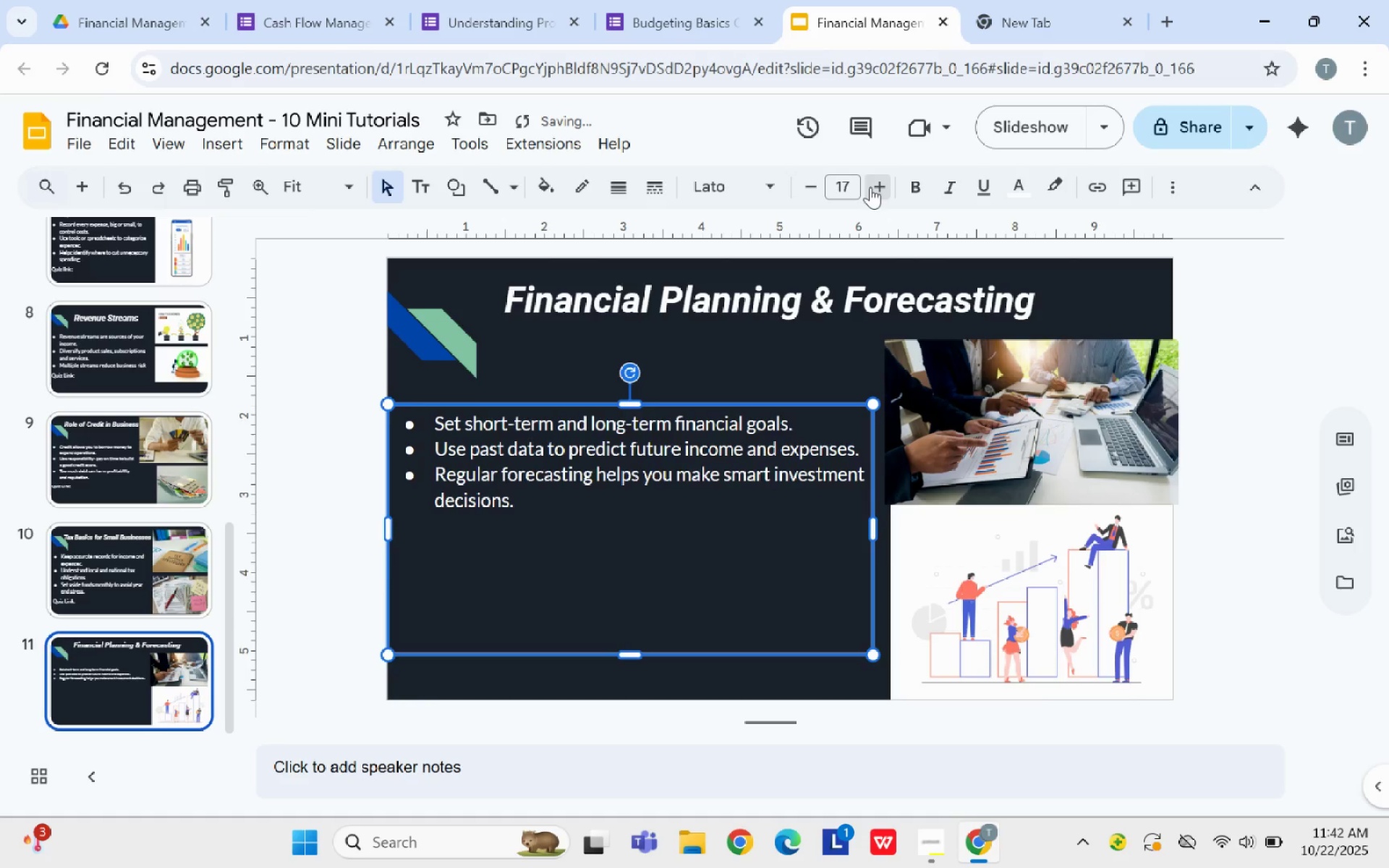 
triple_click([870, 187])
 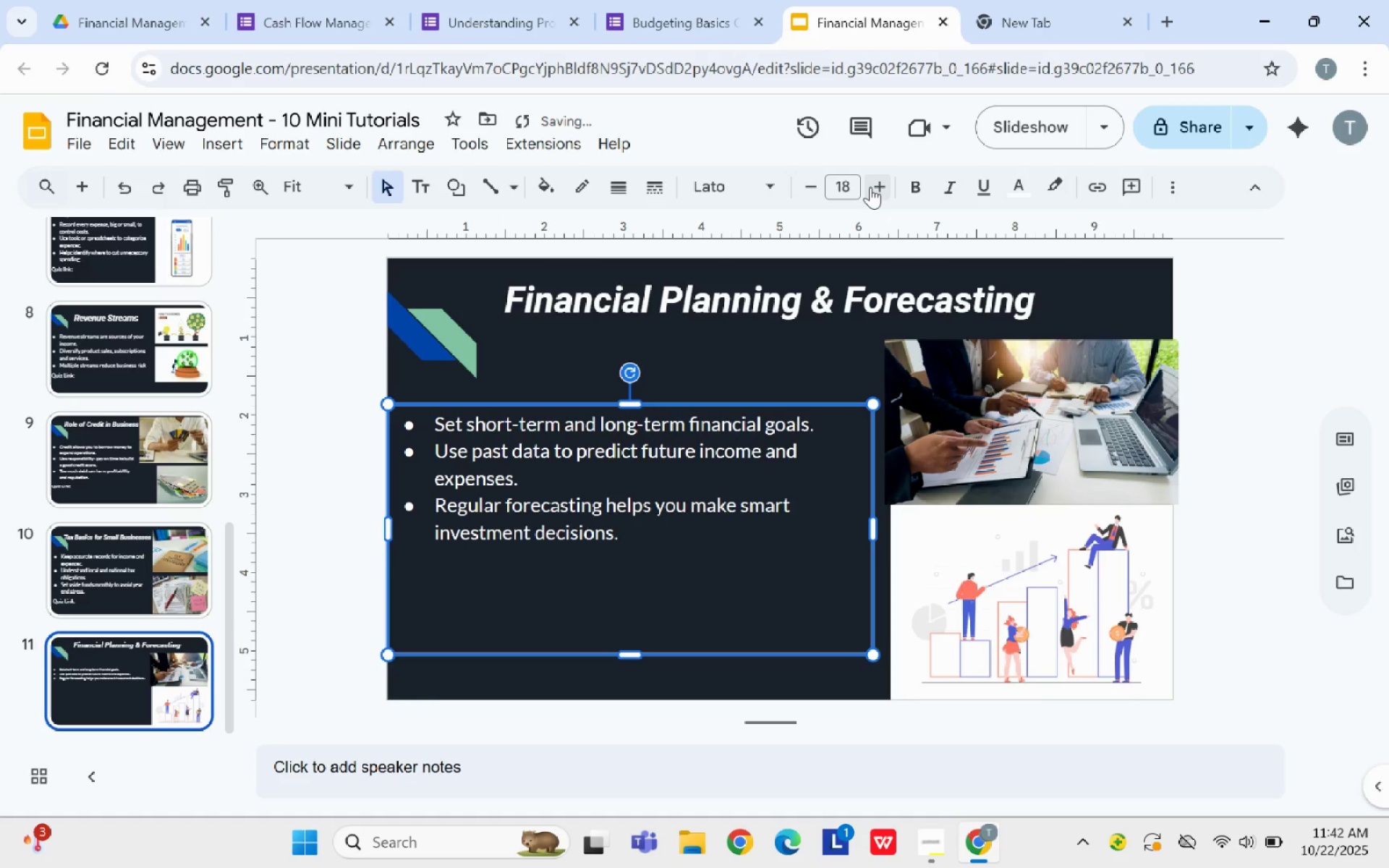 
triple_click([870, 187])
 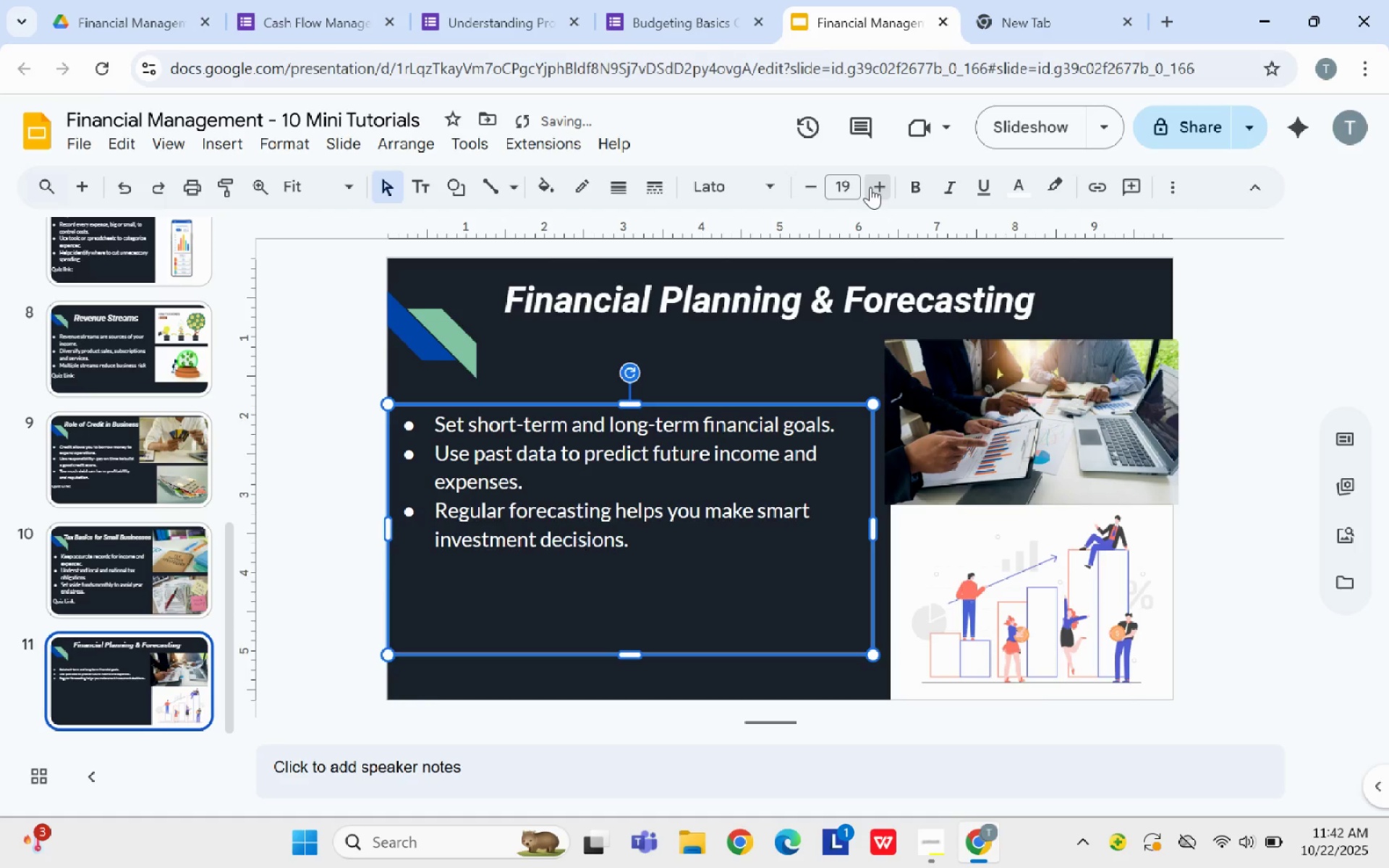 
triple_click([870, 187])
 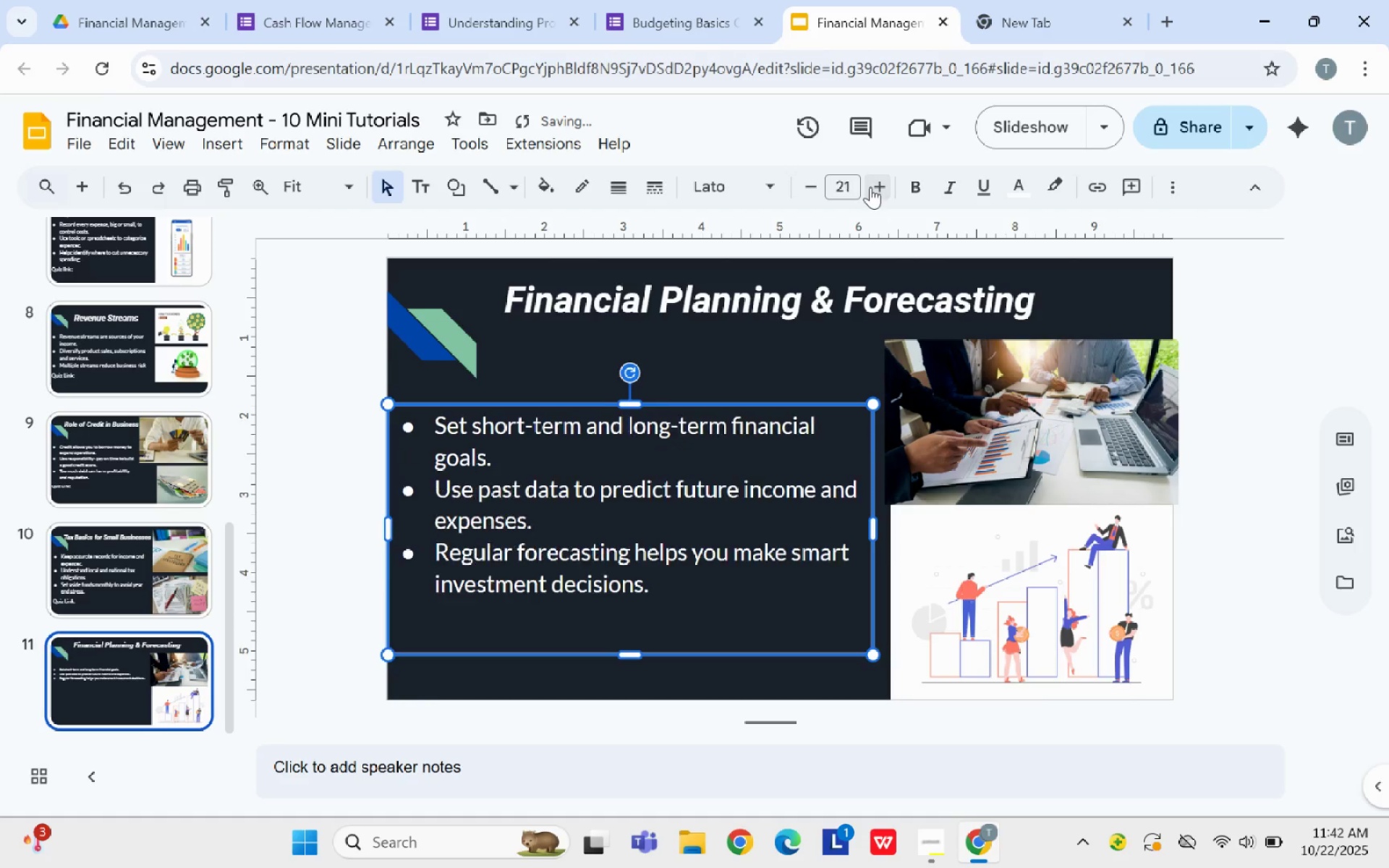 
double_click([870, 187])
 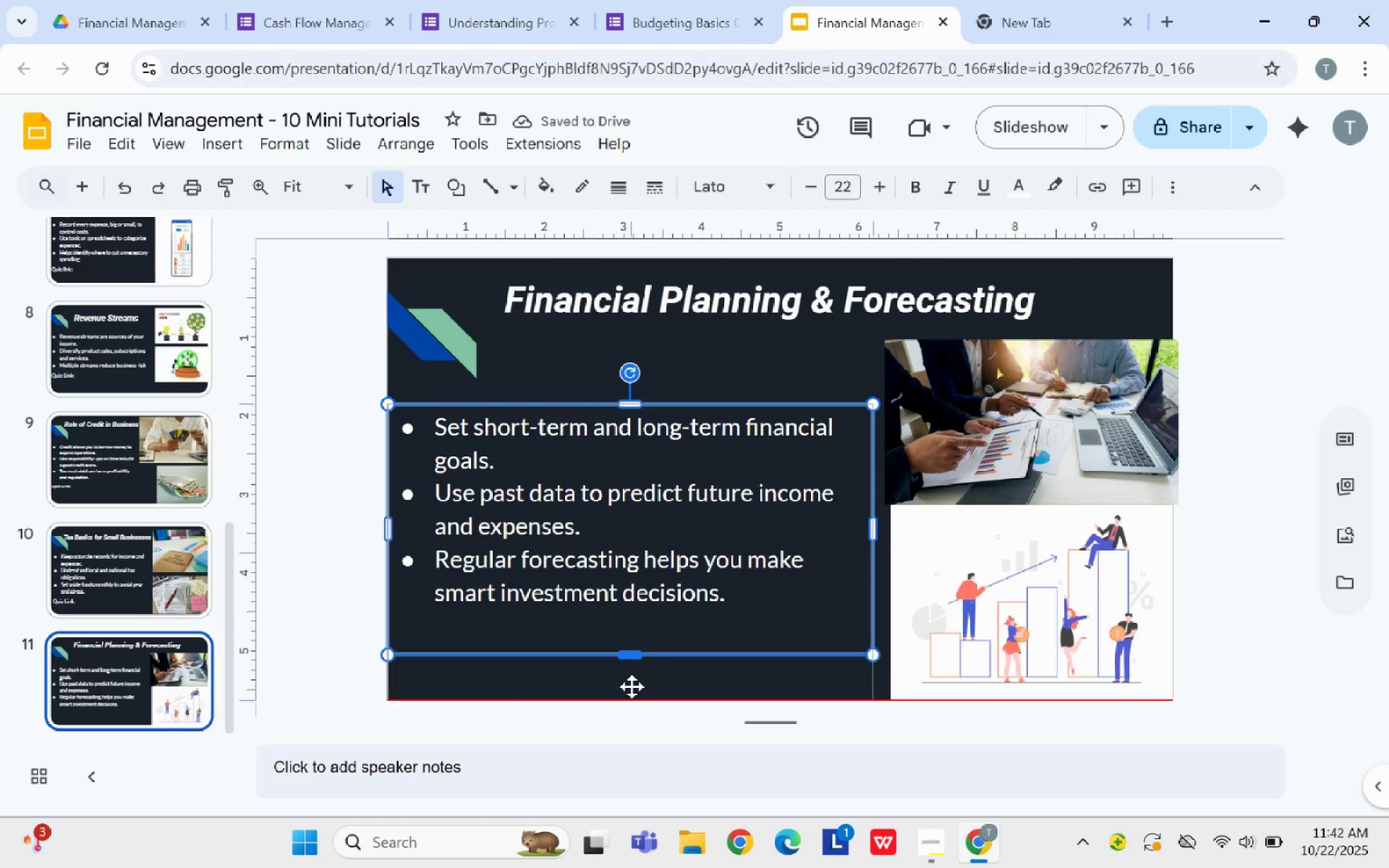 
left_click([736, 597])
 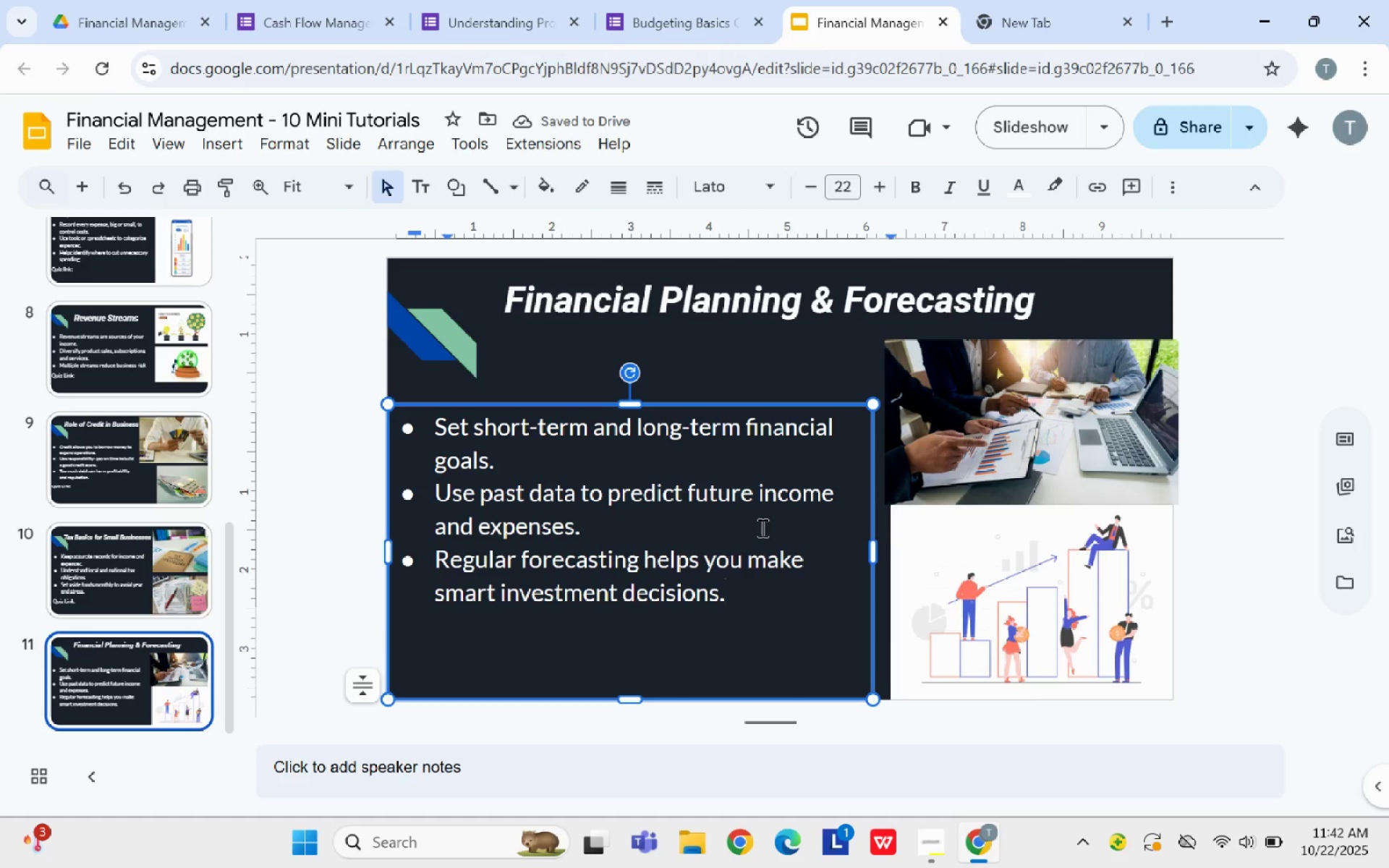 
key(Enter)
 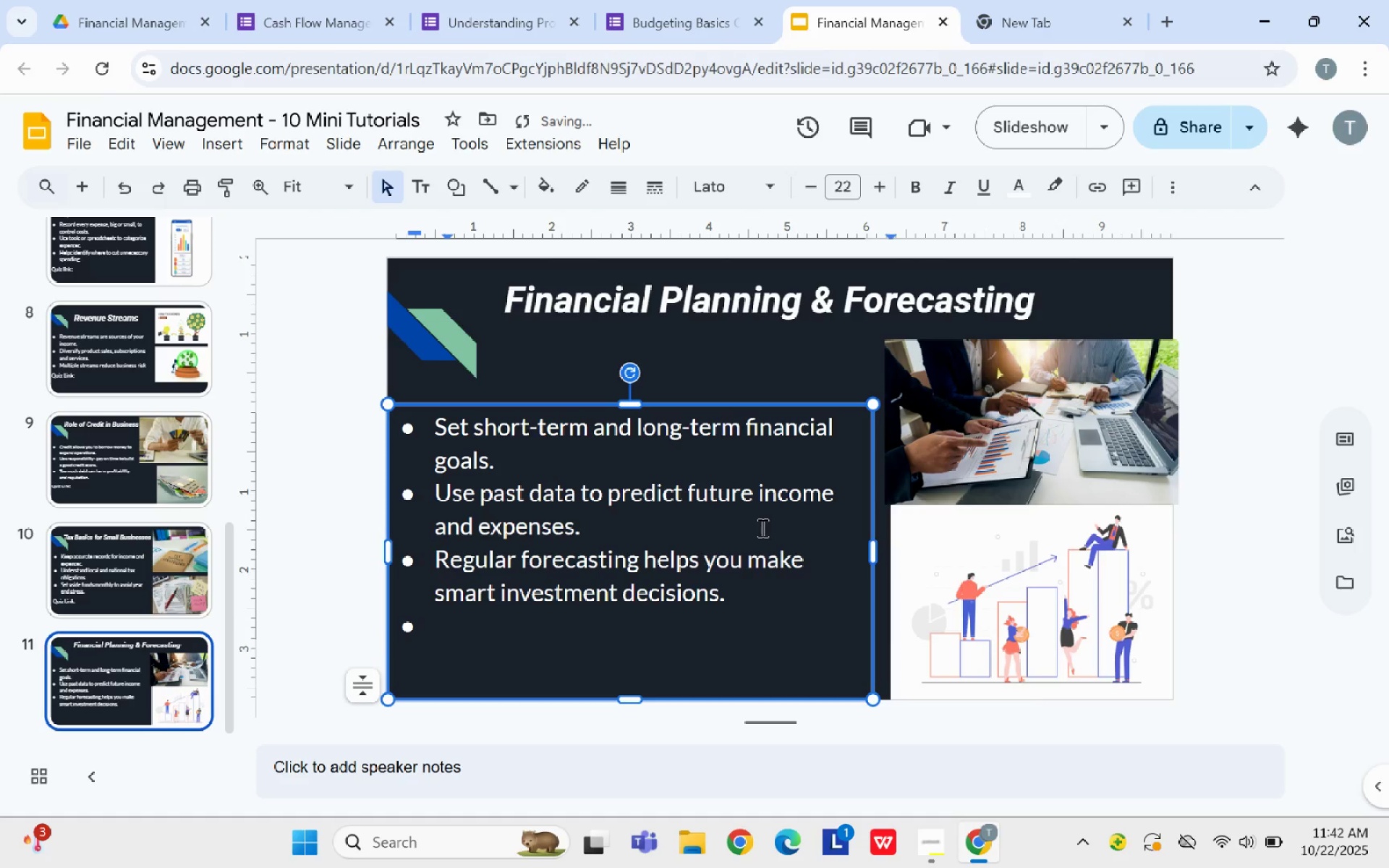 
key(Backspace)
key(Backspace)
type(Quiz)
 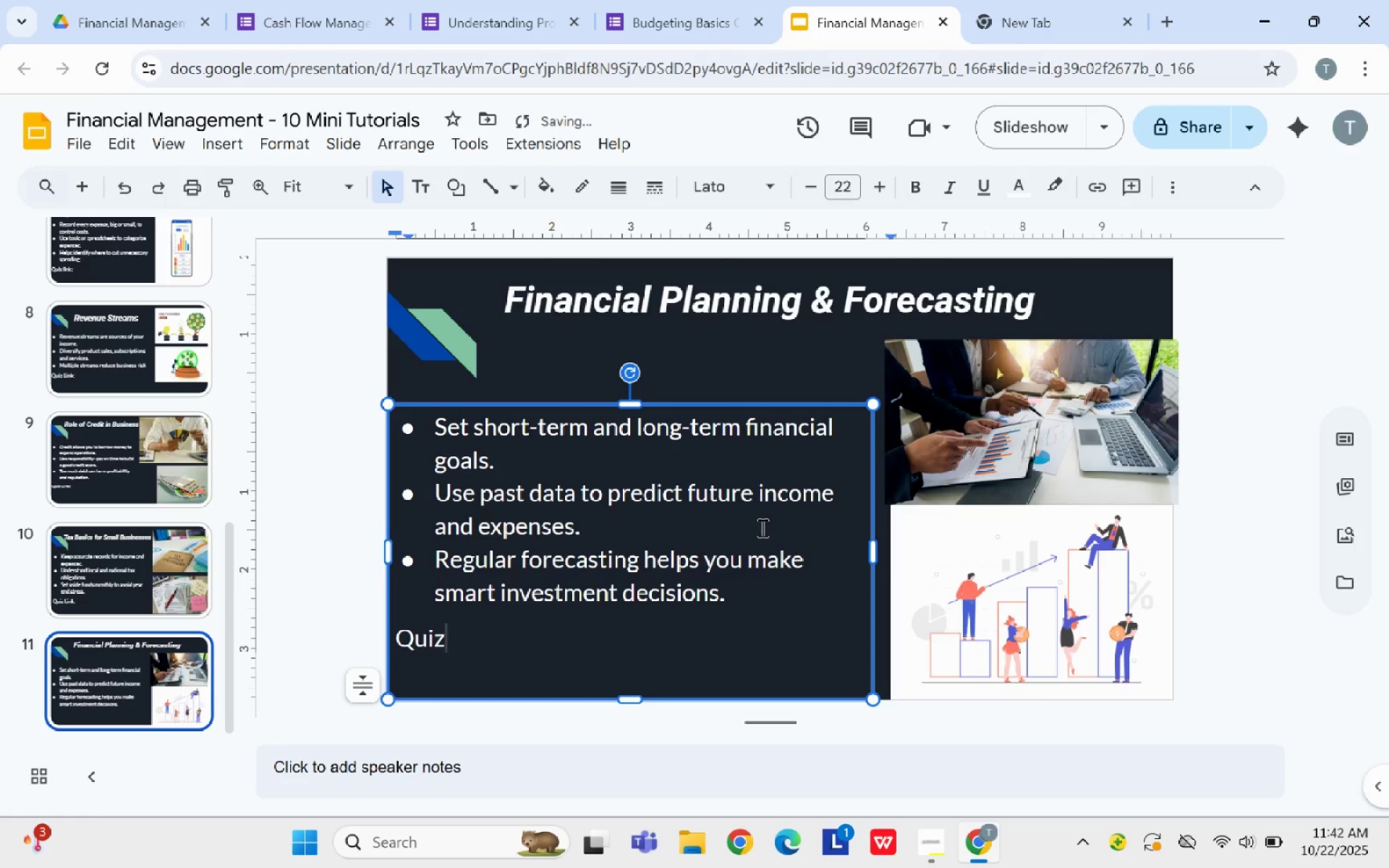 
left_click([550, 619])
 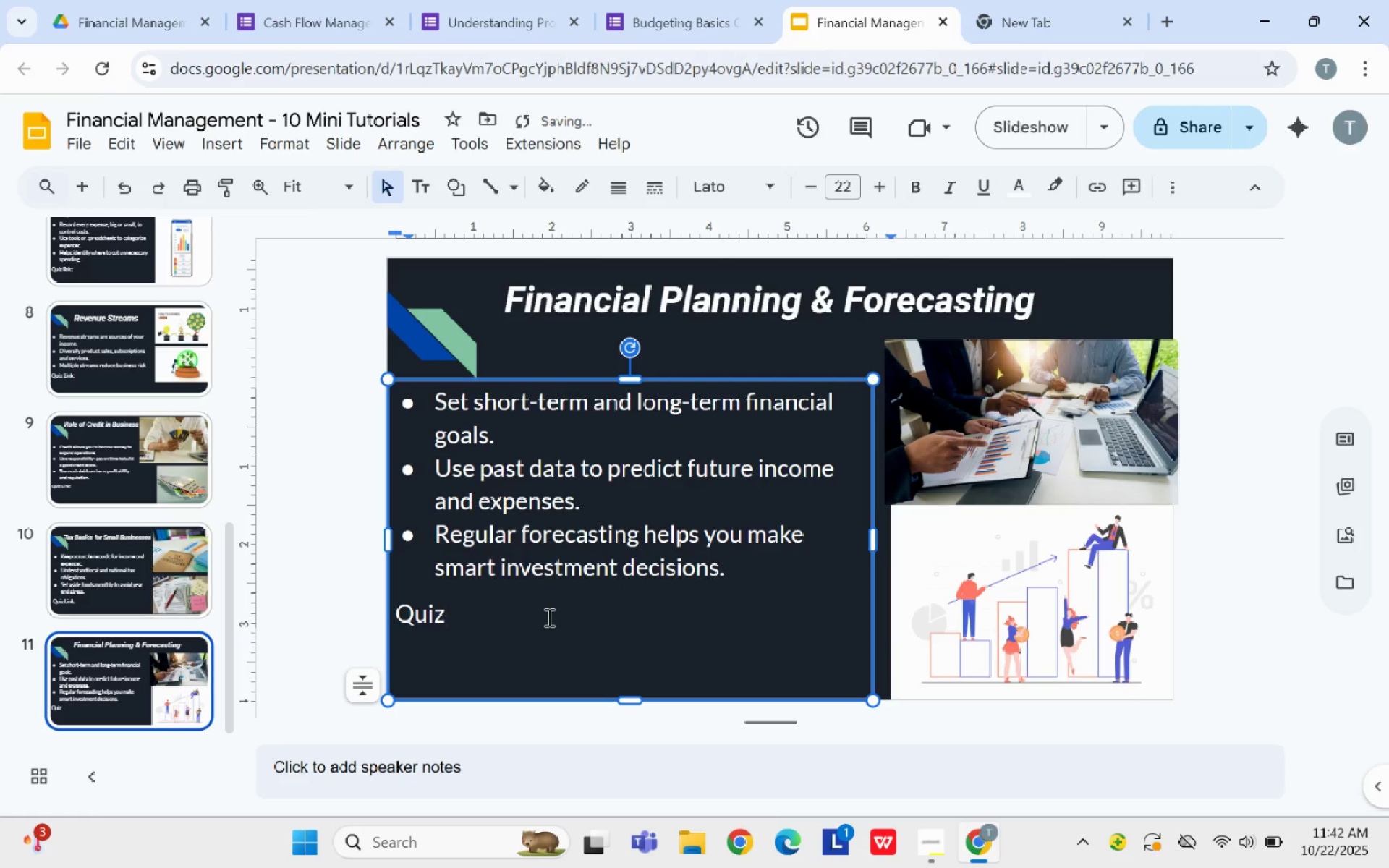 
type( Link: )
 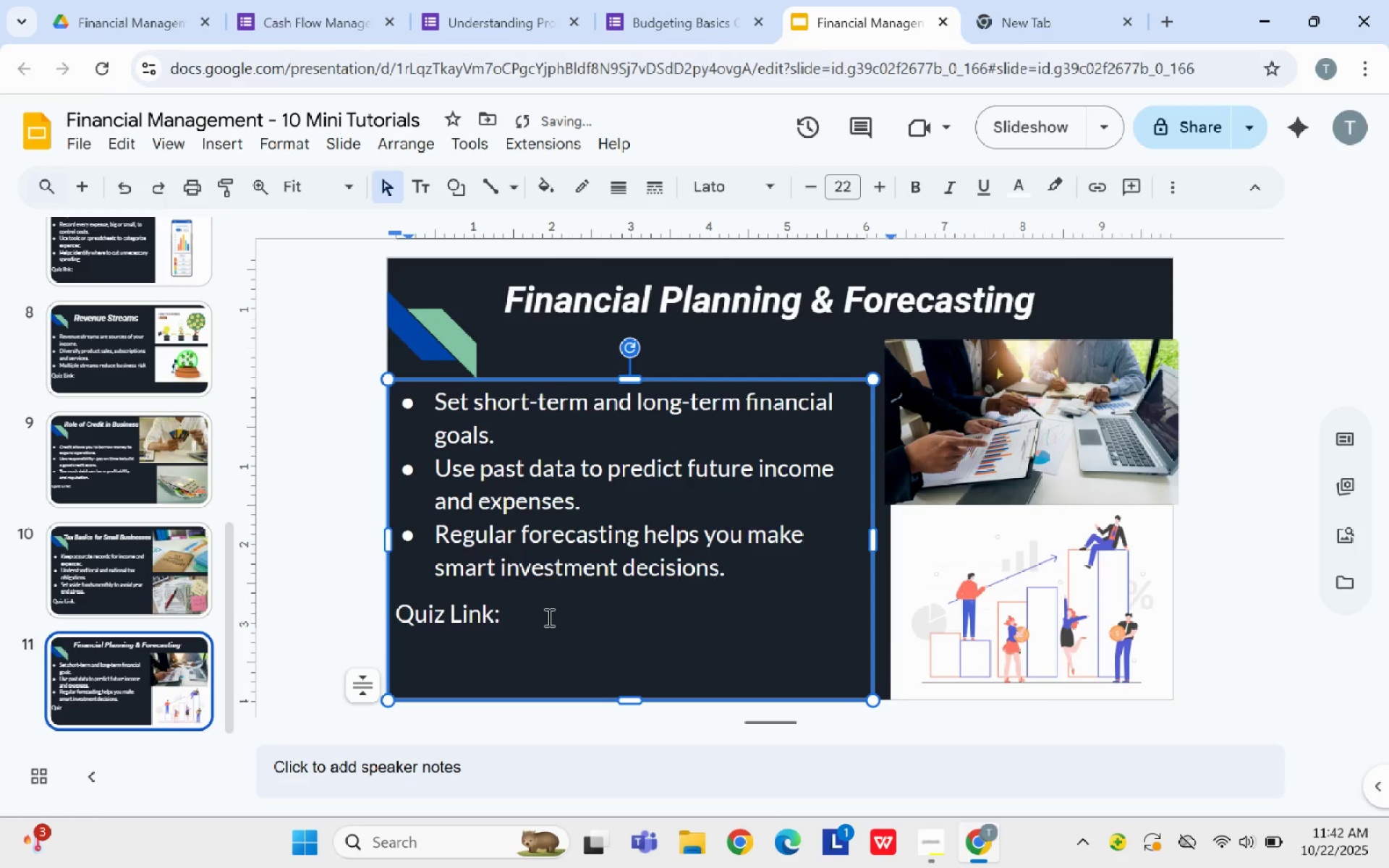 
scroll: coordinate [146, 375], scroll_direction: up, amount: 8.0
 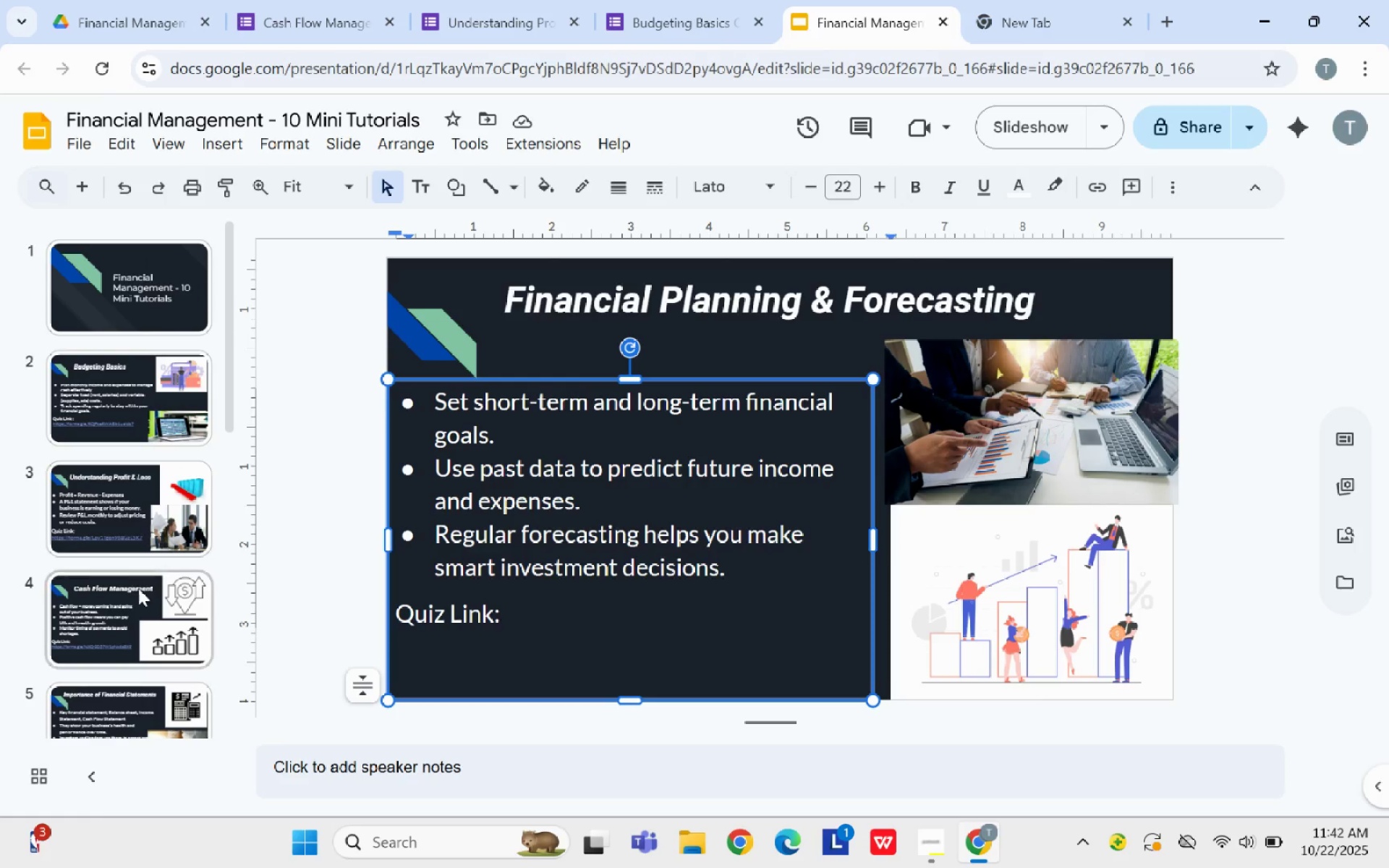 
left_click([137, 598])
 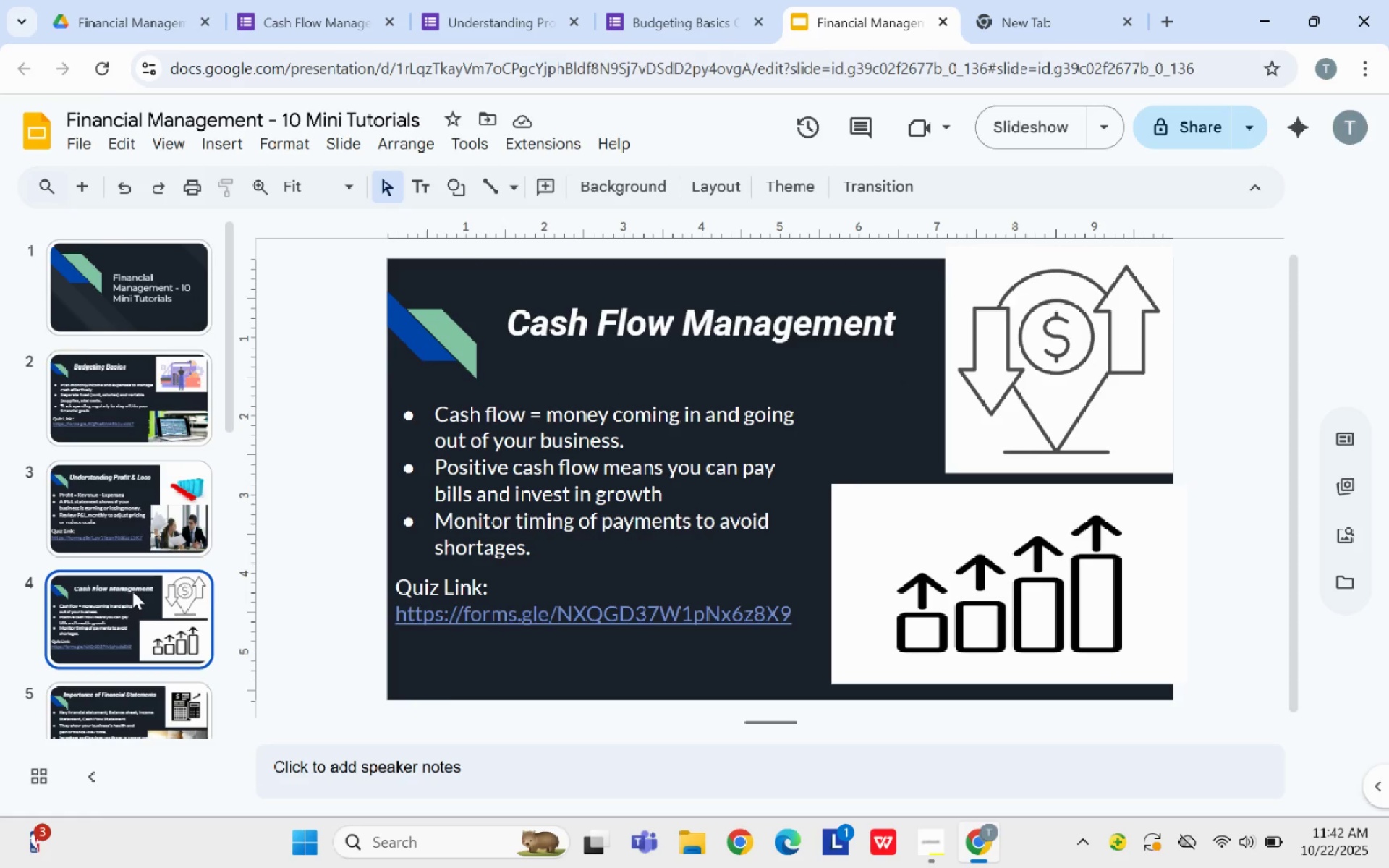 
scroll: coordinate [132, 592], scroll_direction: down, amount: 1.0
 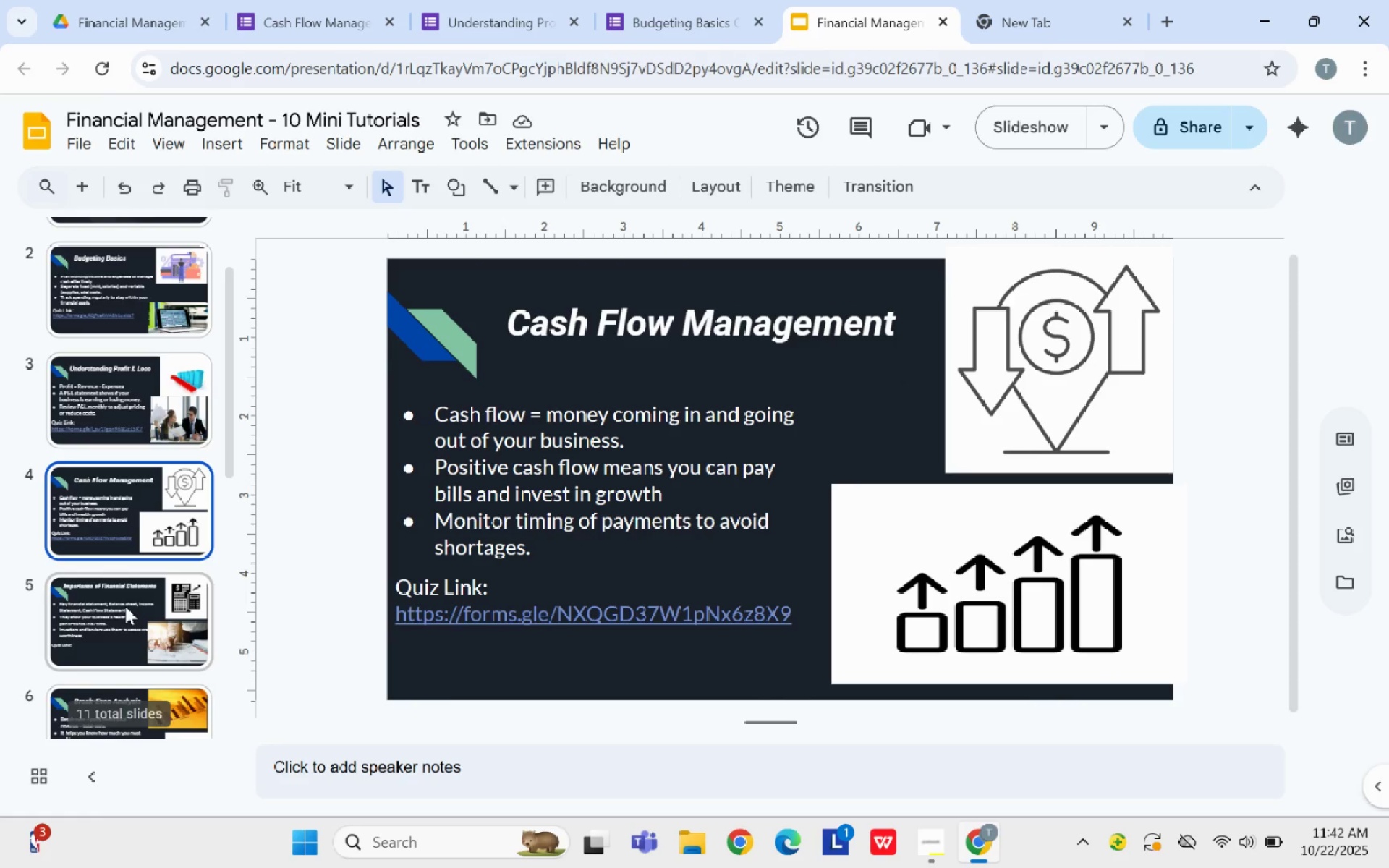 
left_click([125, 606])
 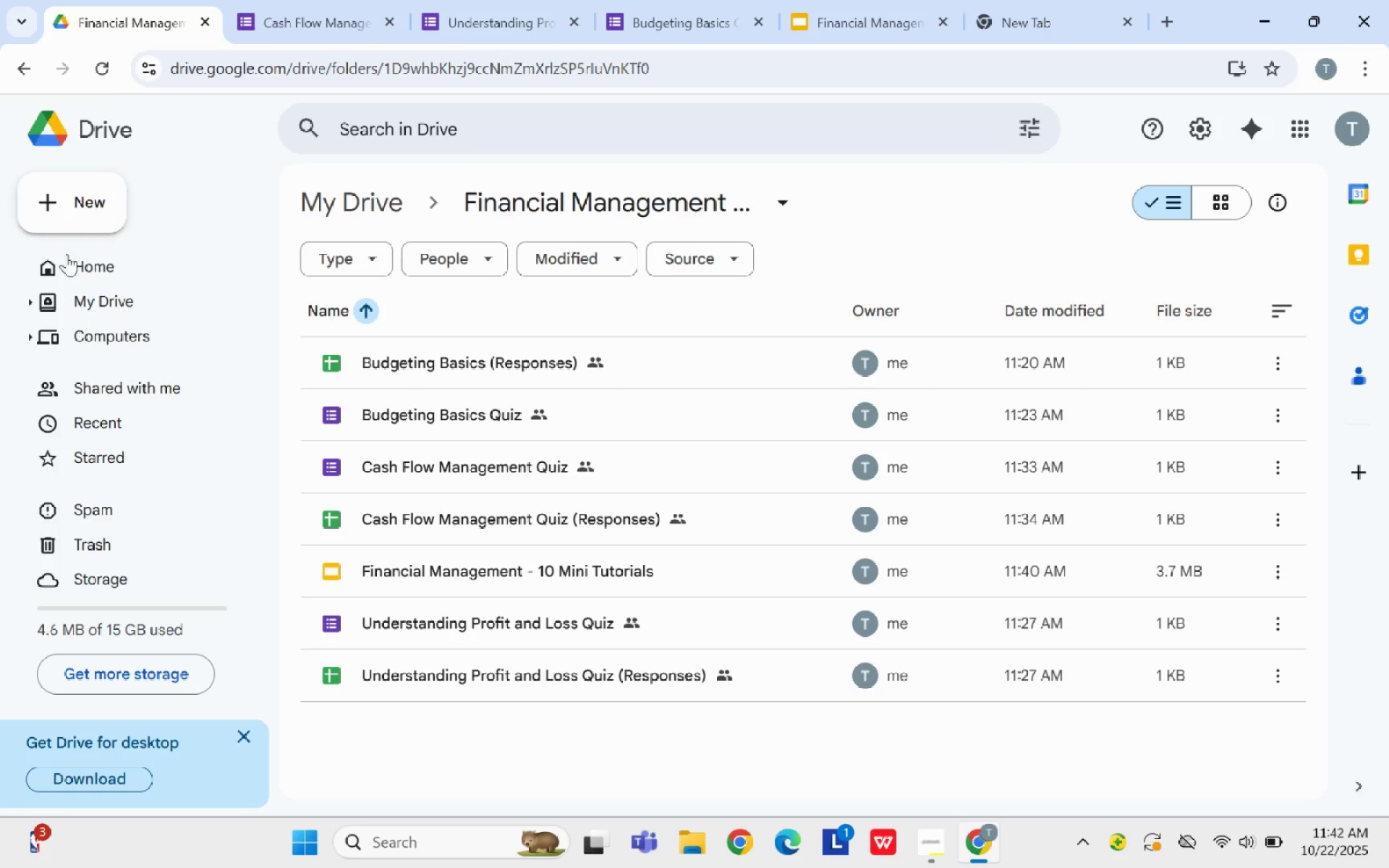 
left_click([72, 206])
 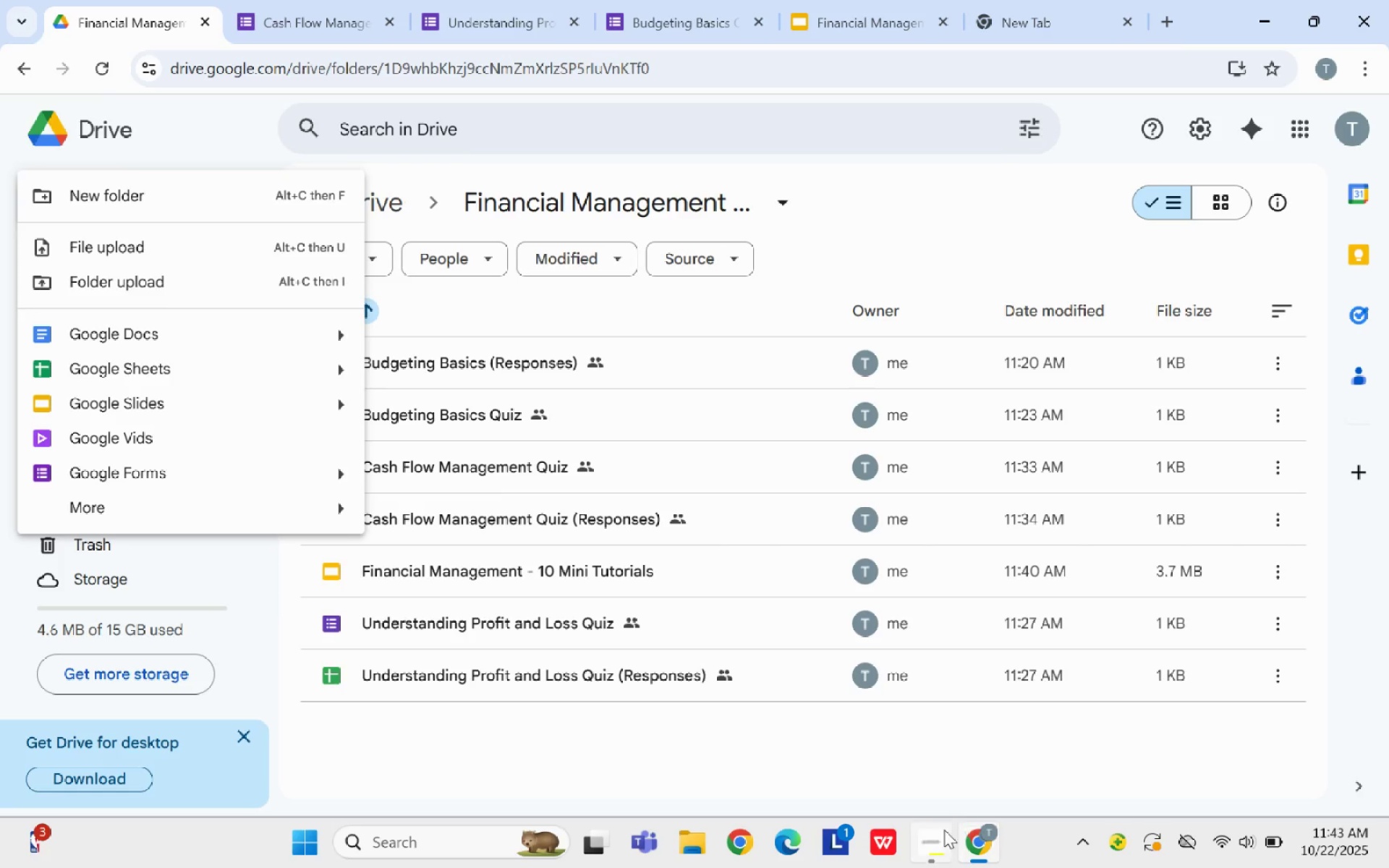 
left_click([935, 836])